 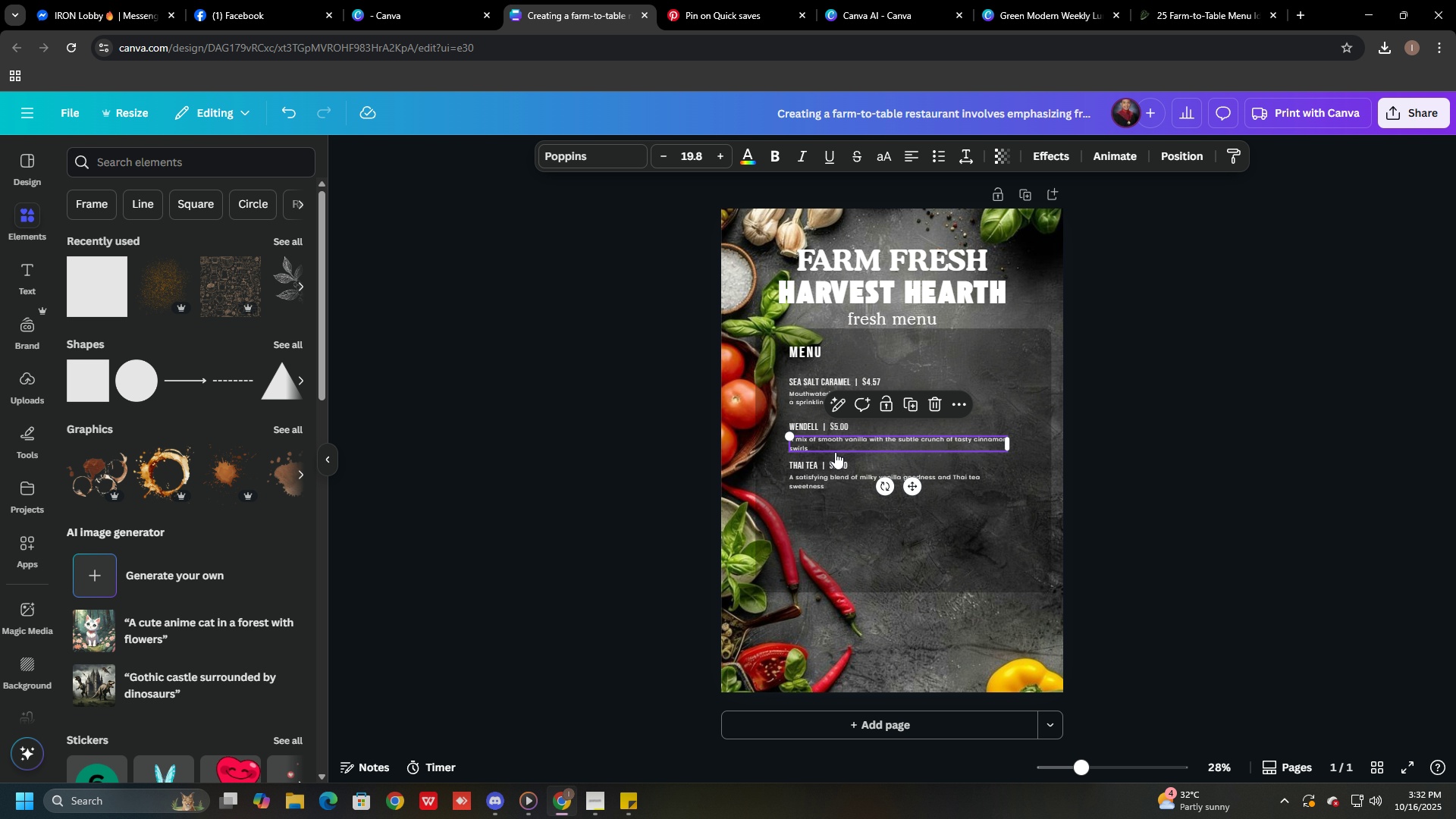 
left_click([800, 400])
 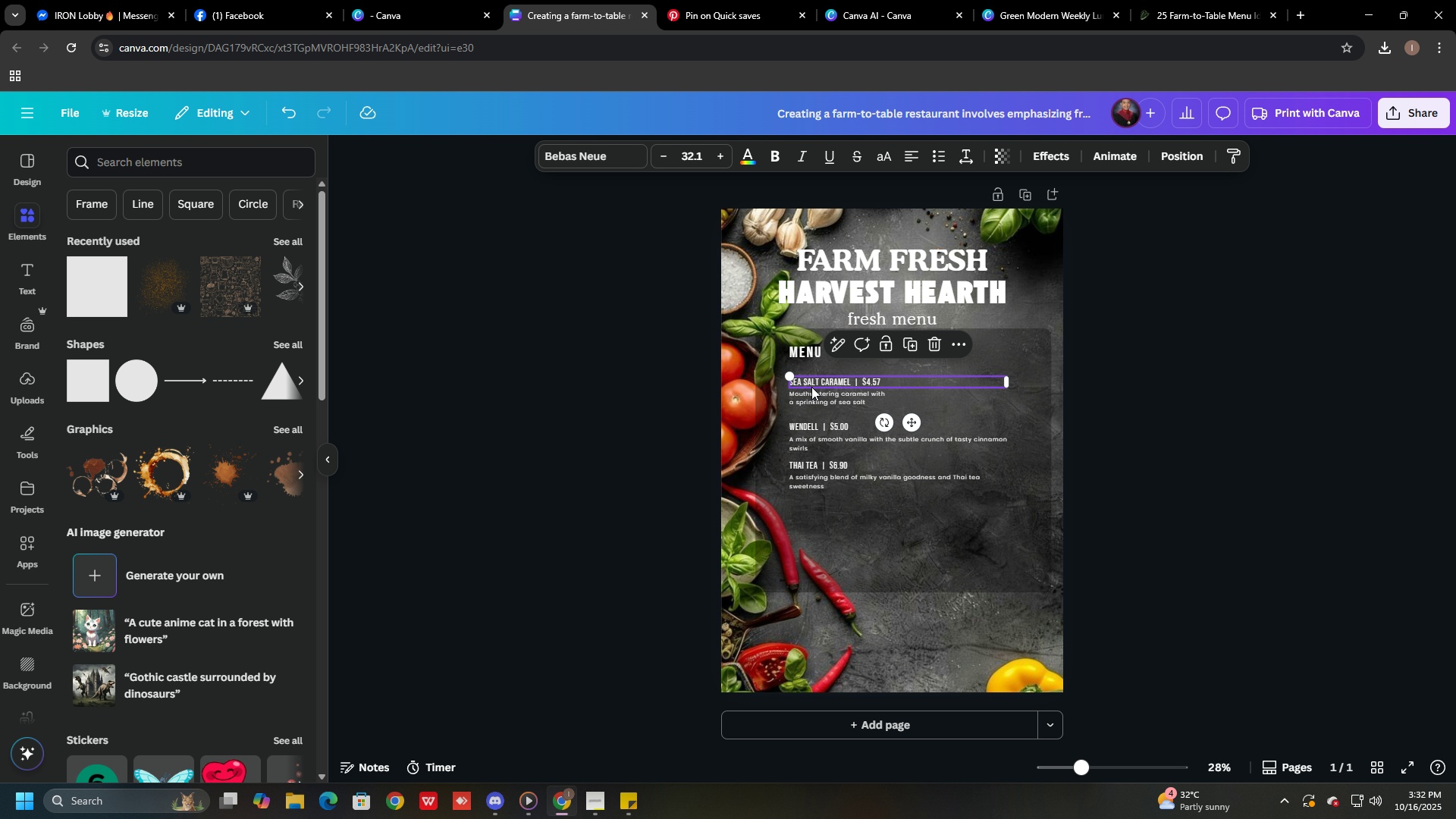 
left_click([811, 387])
 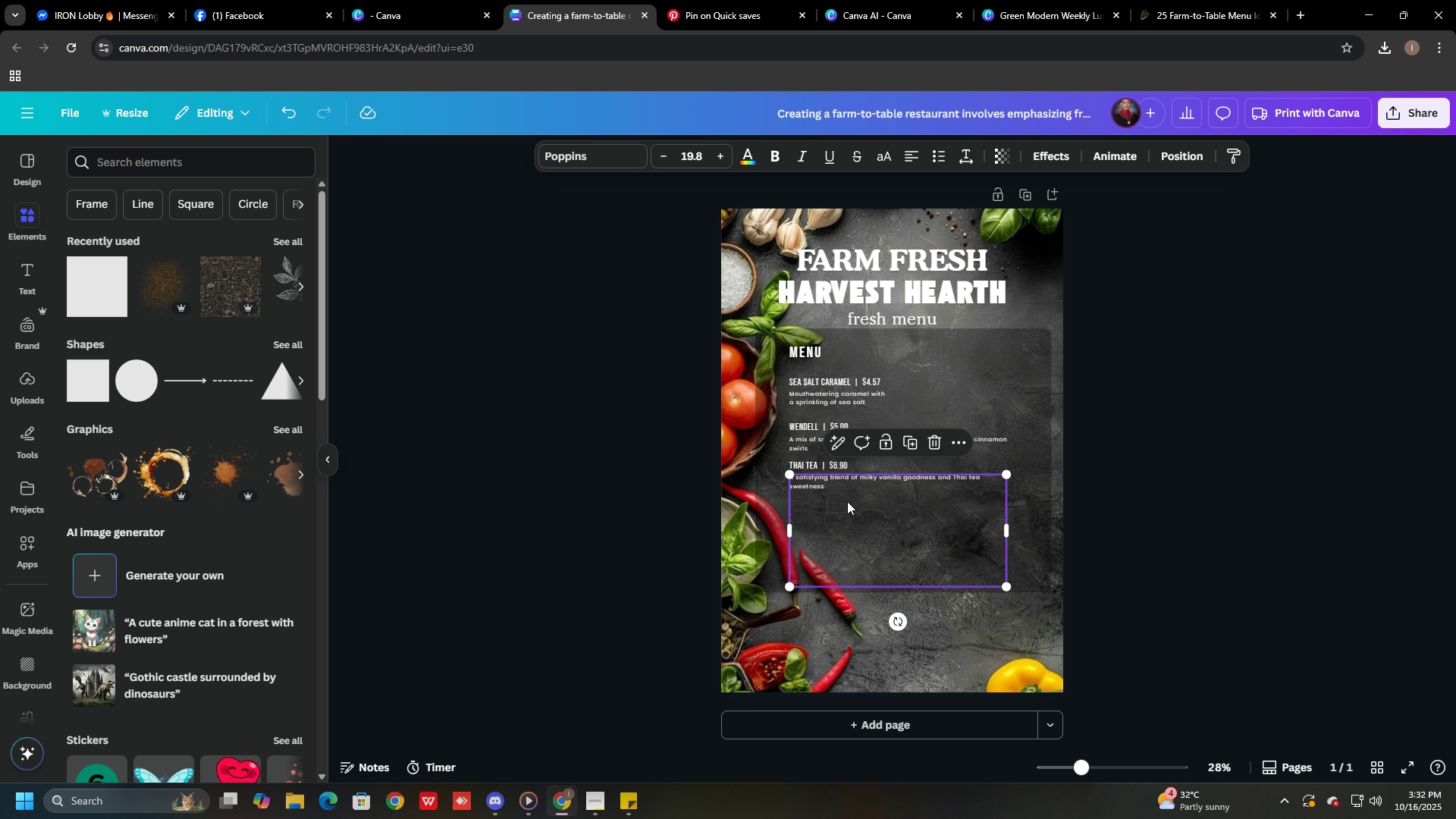 
double_click([847, 501])
 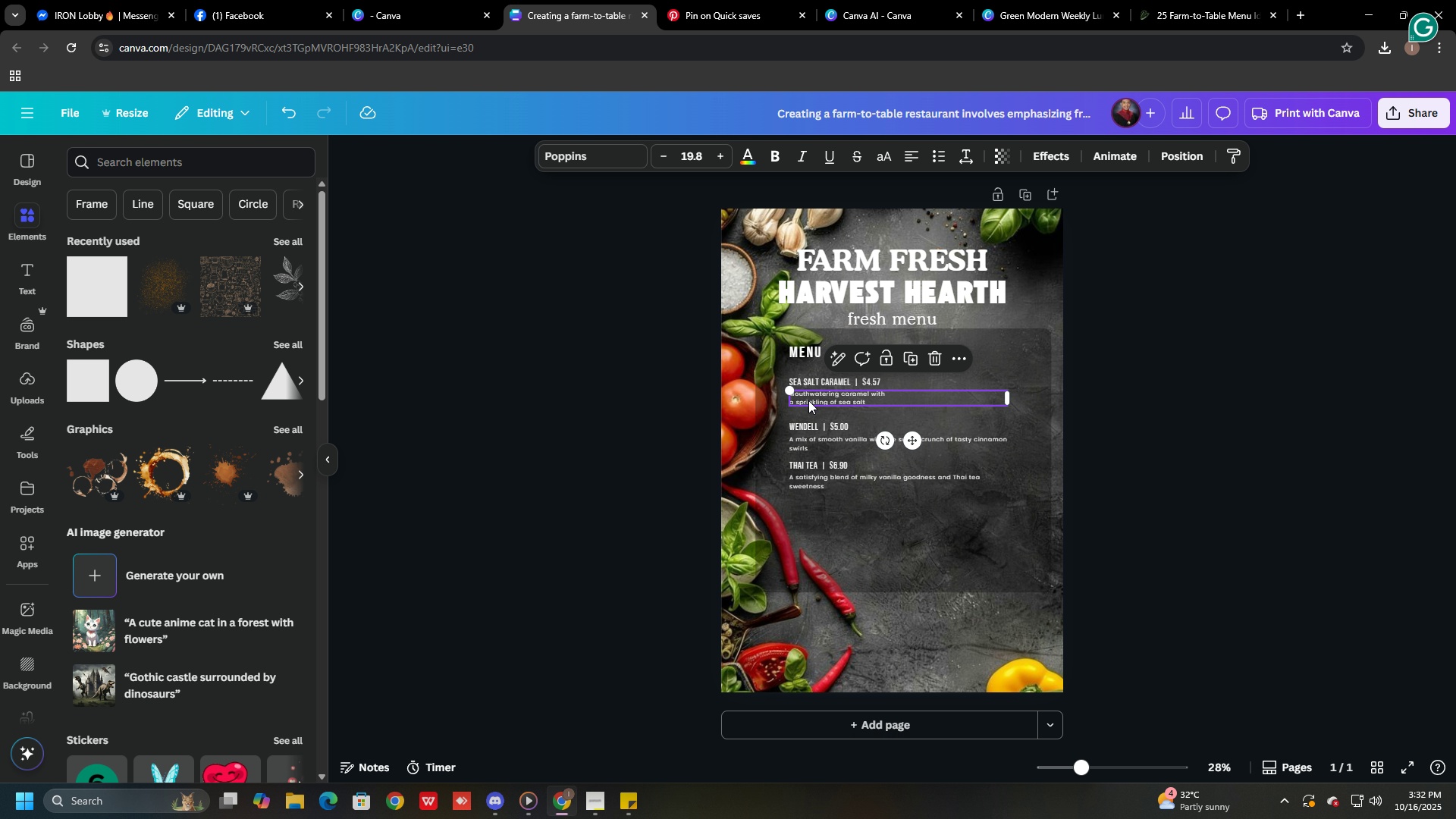 
double_click([808, 400])
 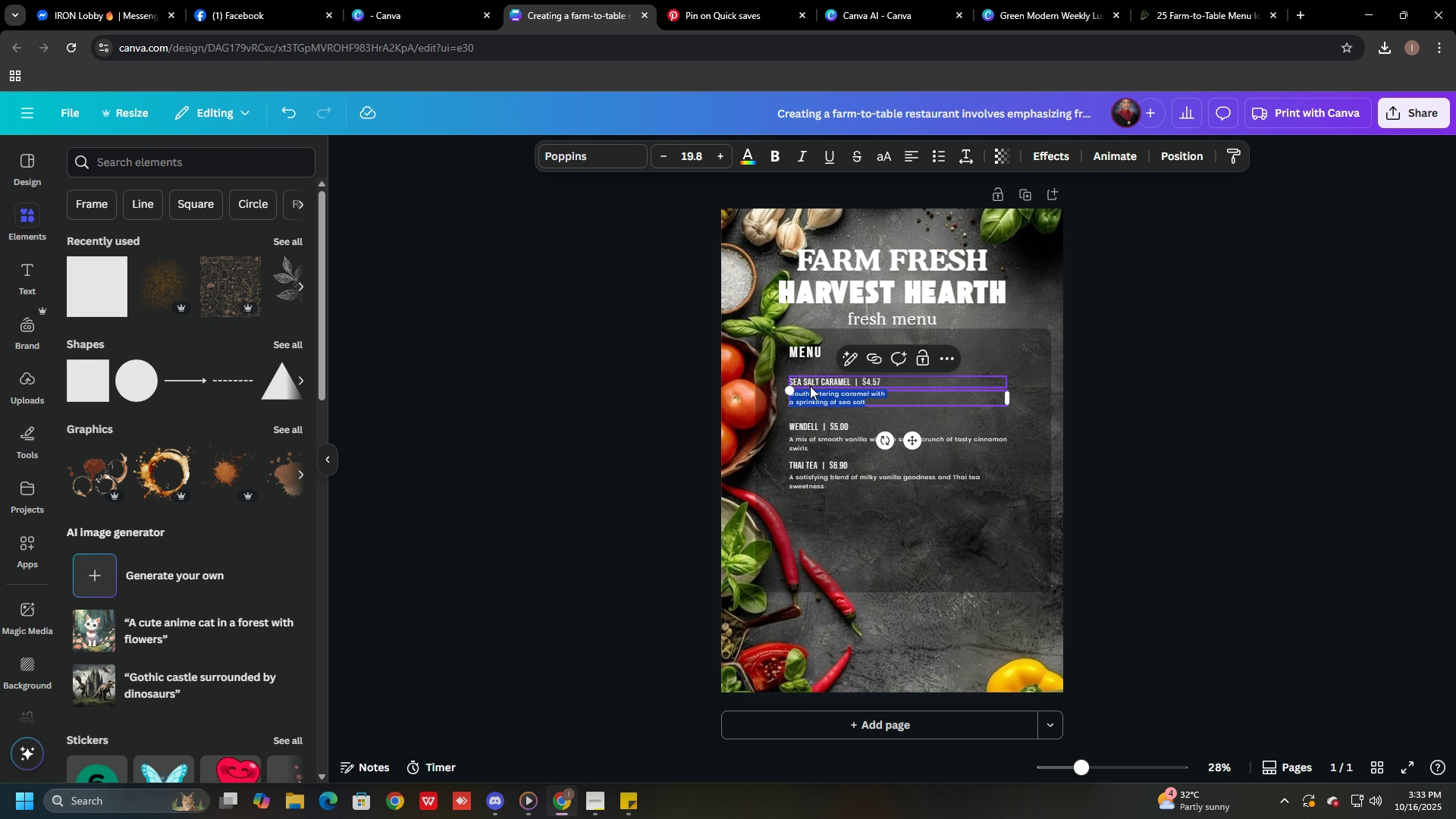 
left_click([810, 386])
 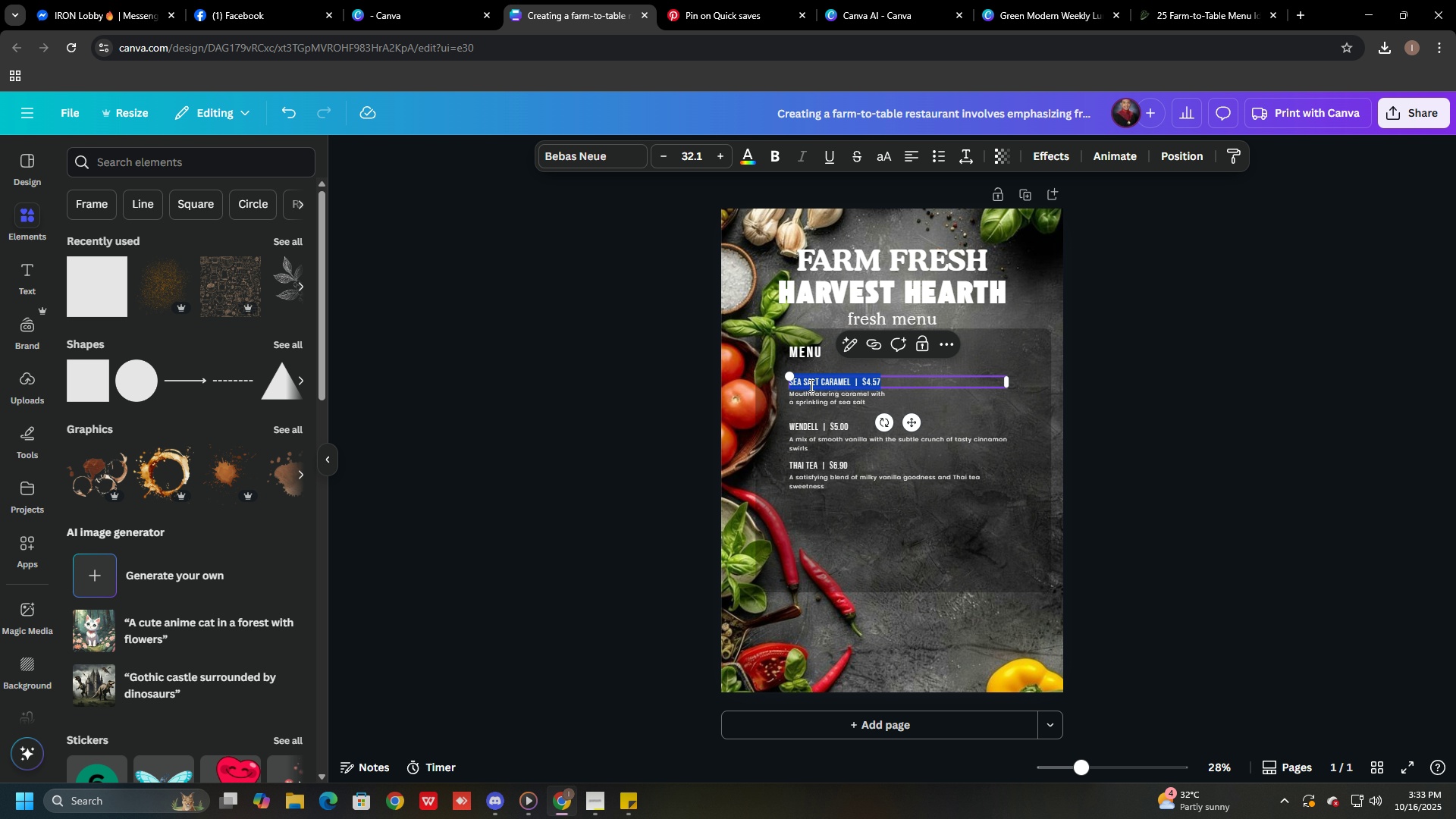 
key(Alt+AltLeft)
 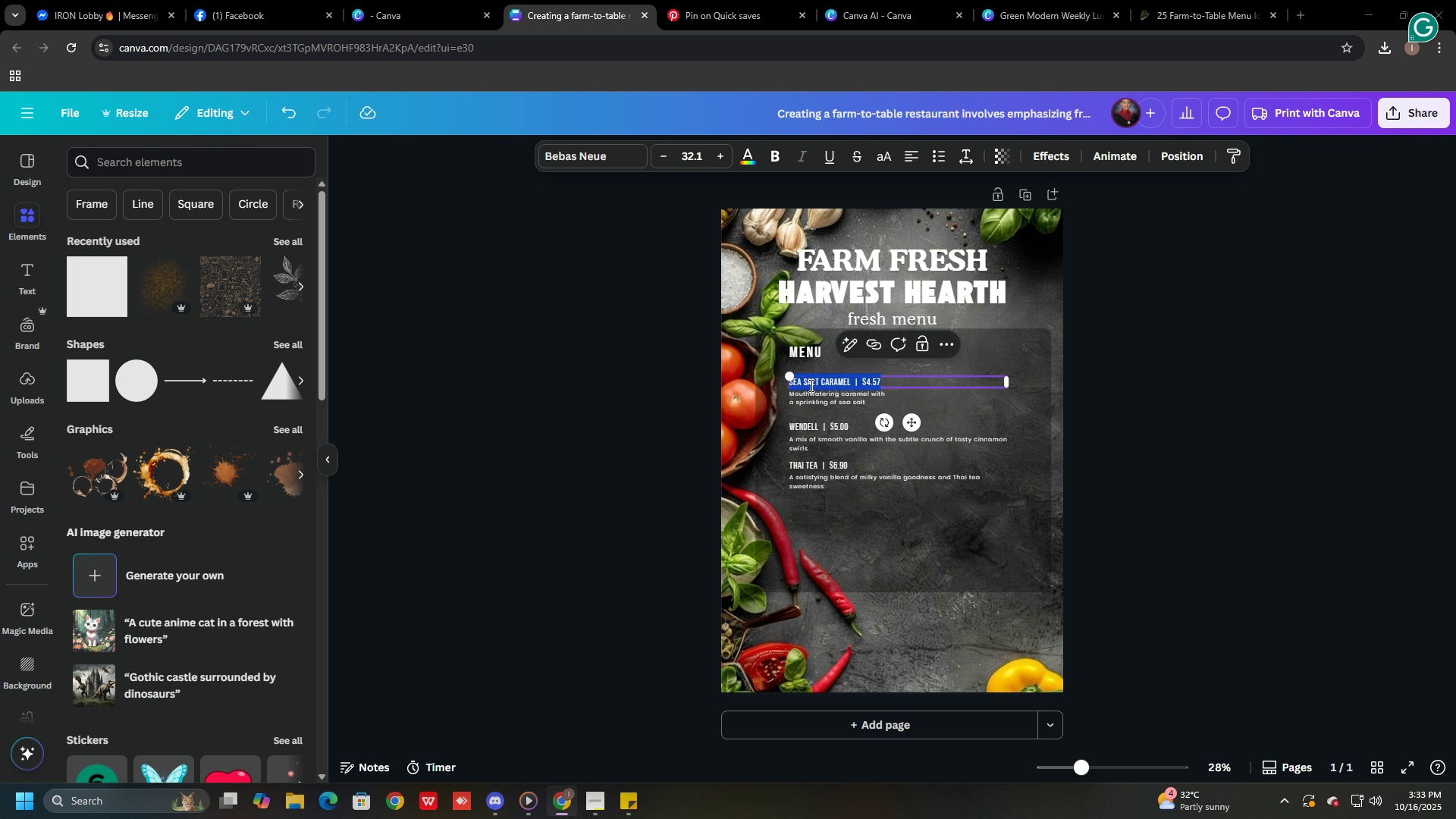 
key(Alt+Tab)